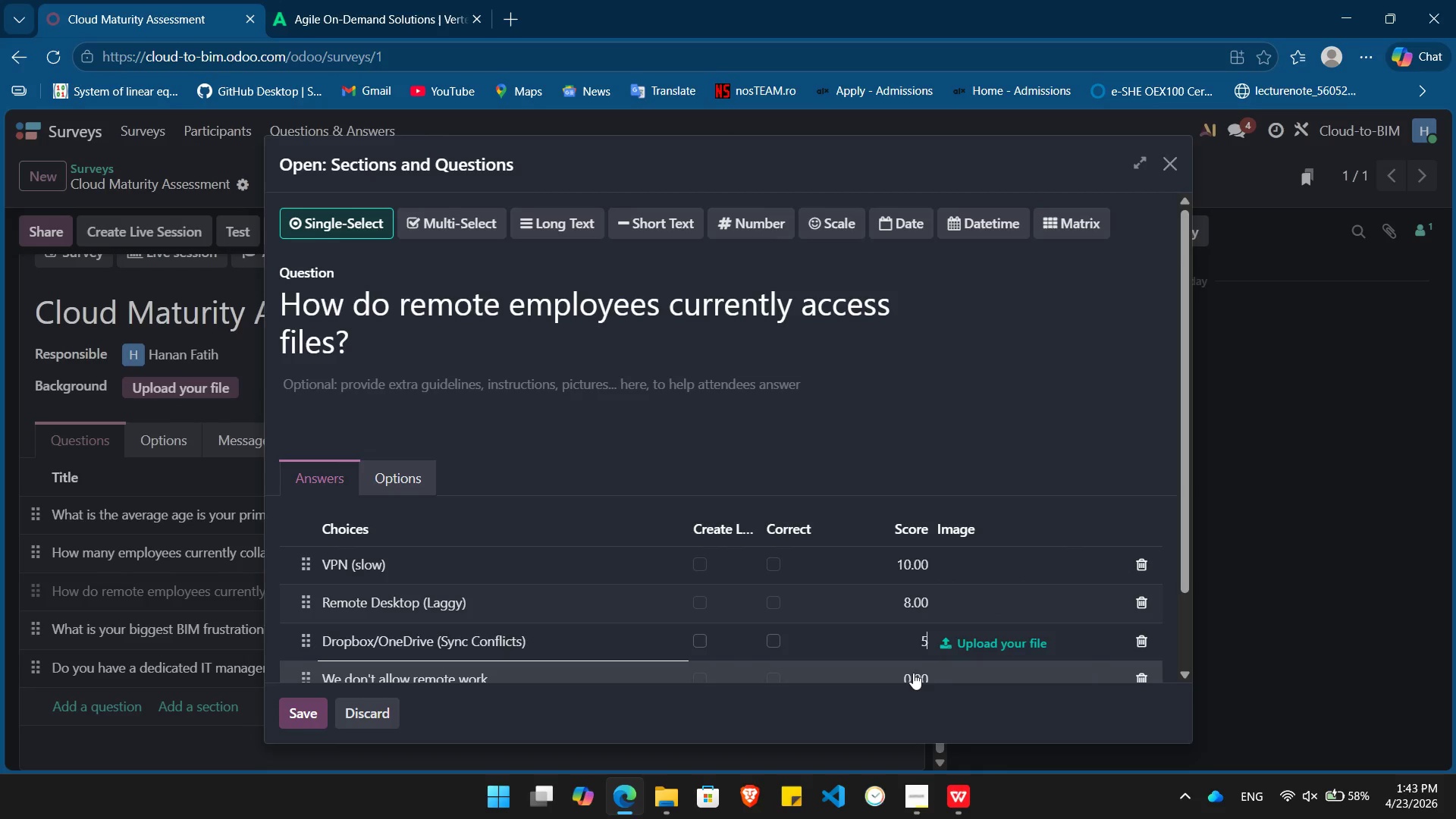 
left_click([915, 671])
 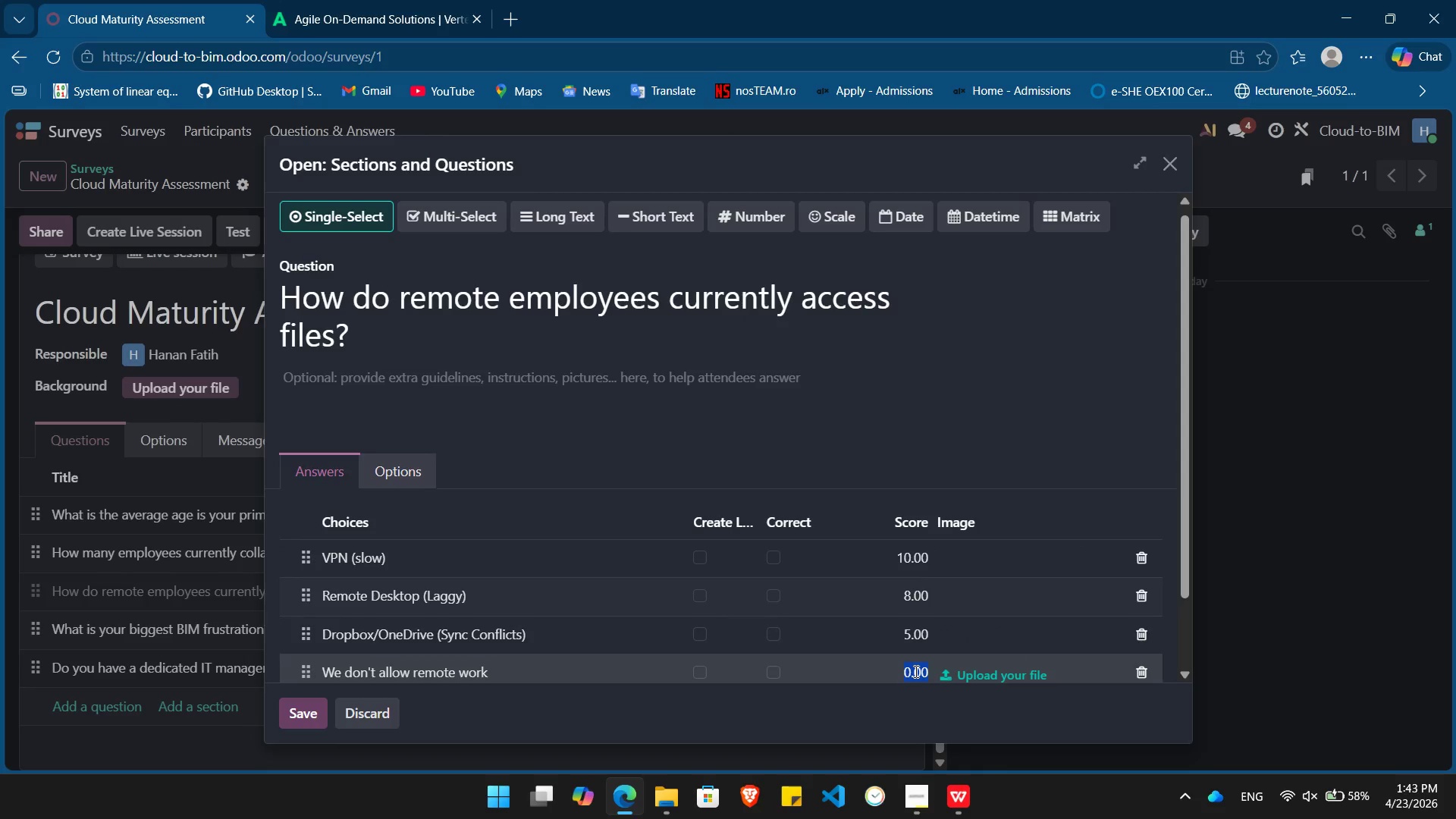 
key(Numpad2)
 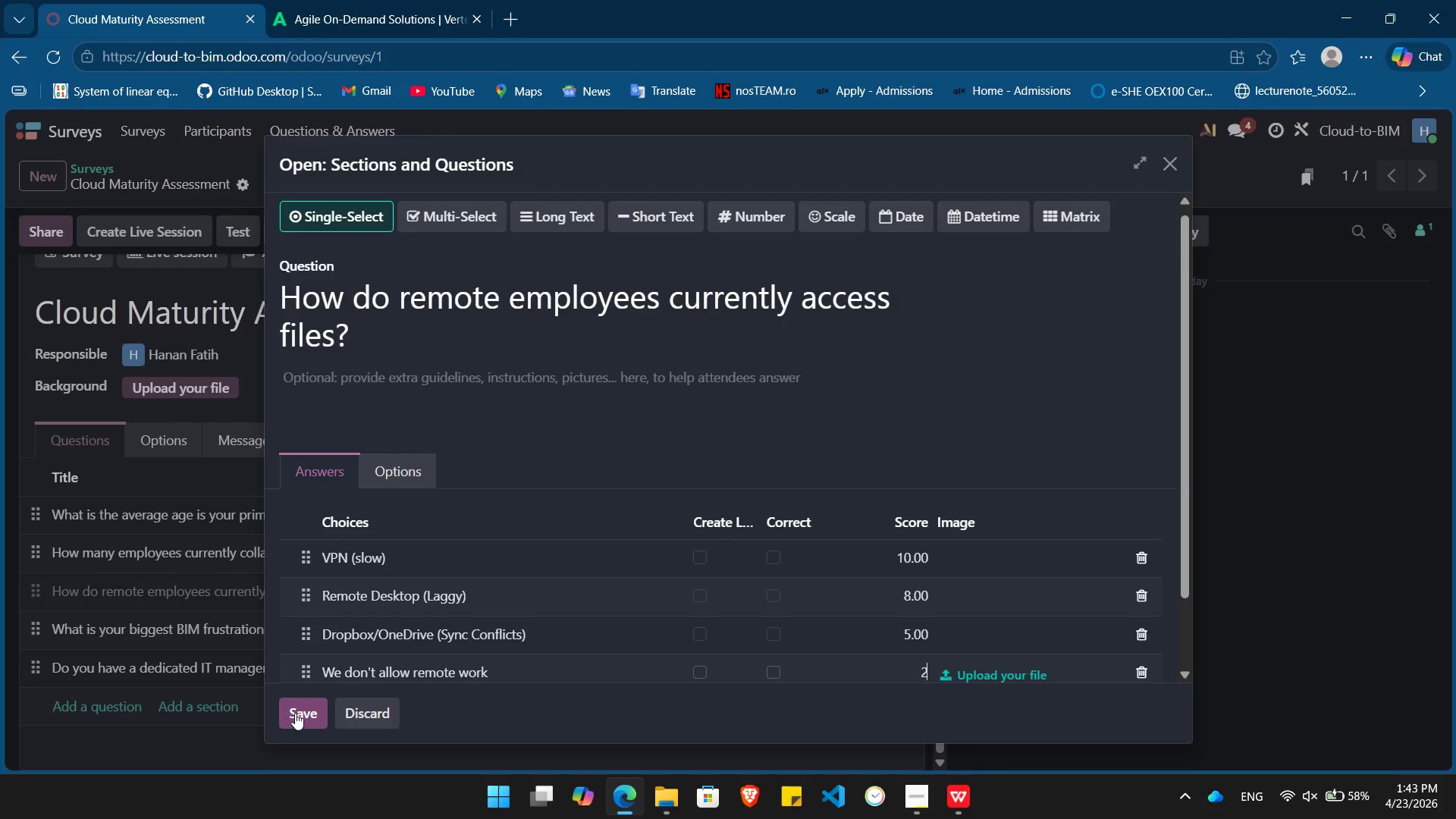 
left_click([301, 713])
 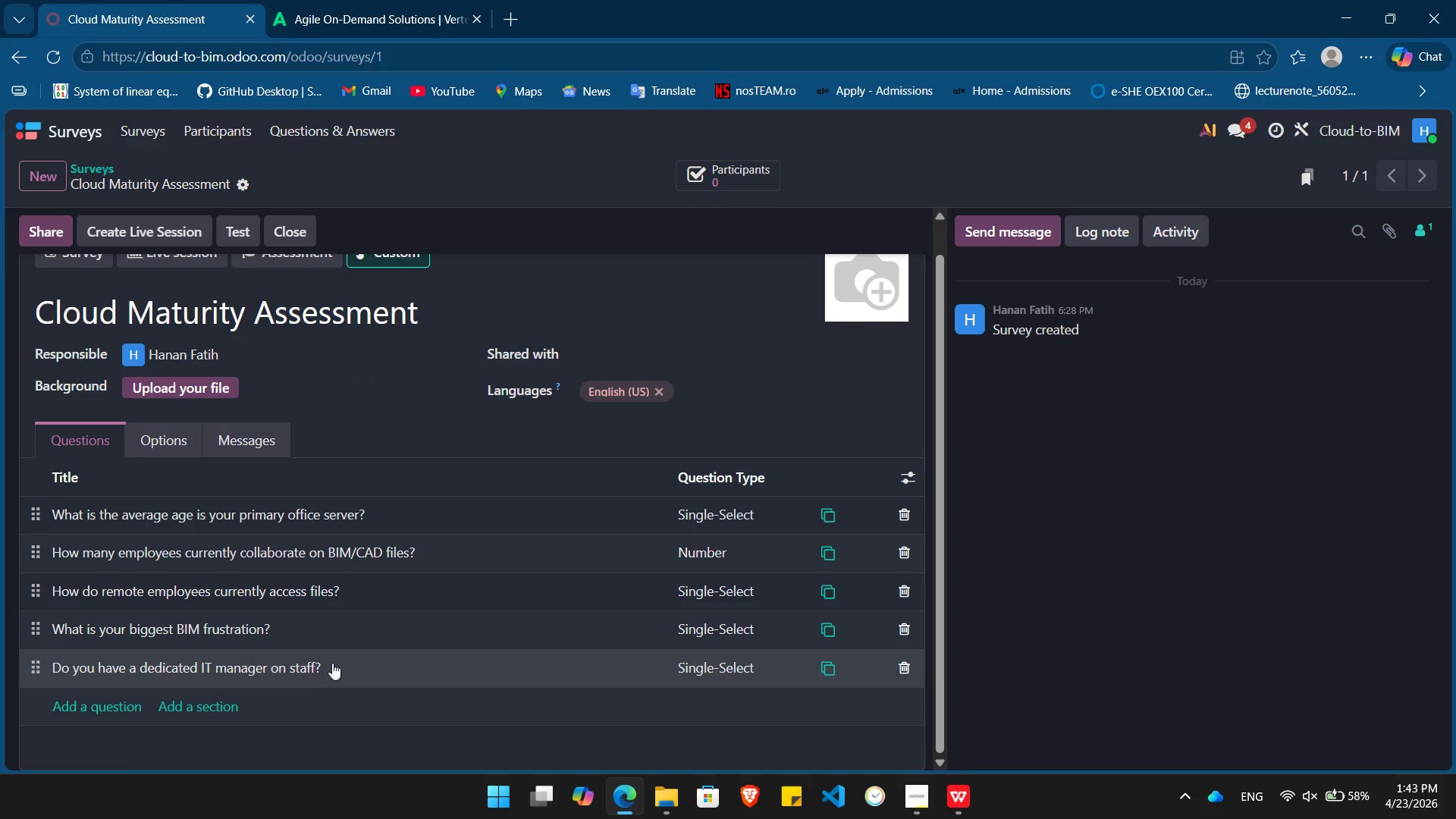 
mouse_move([339, 642])
 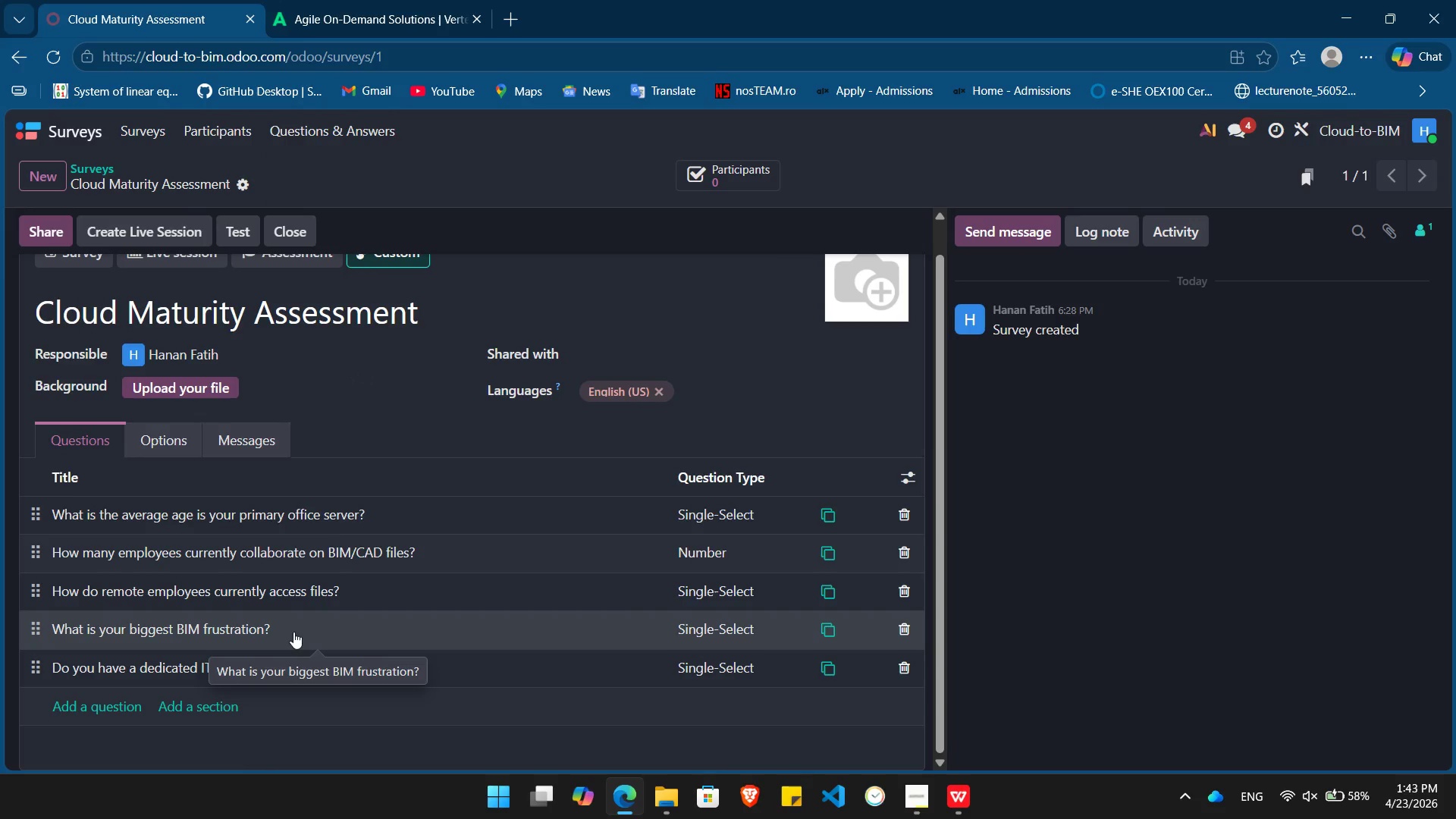 
left_click([293, 632])
 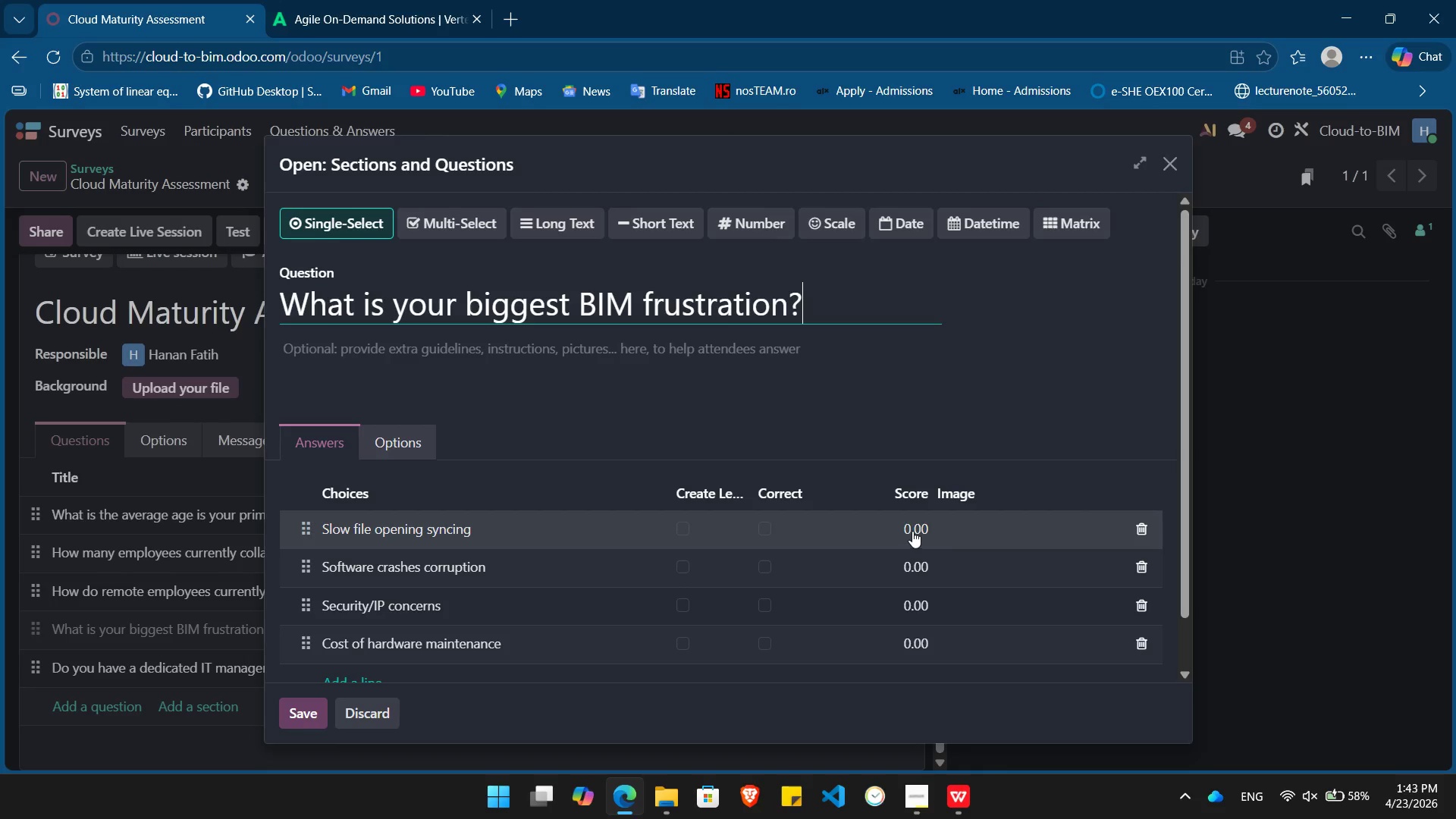 
left_click([913, 527])
 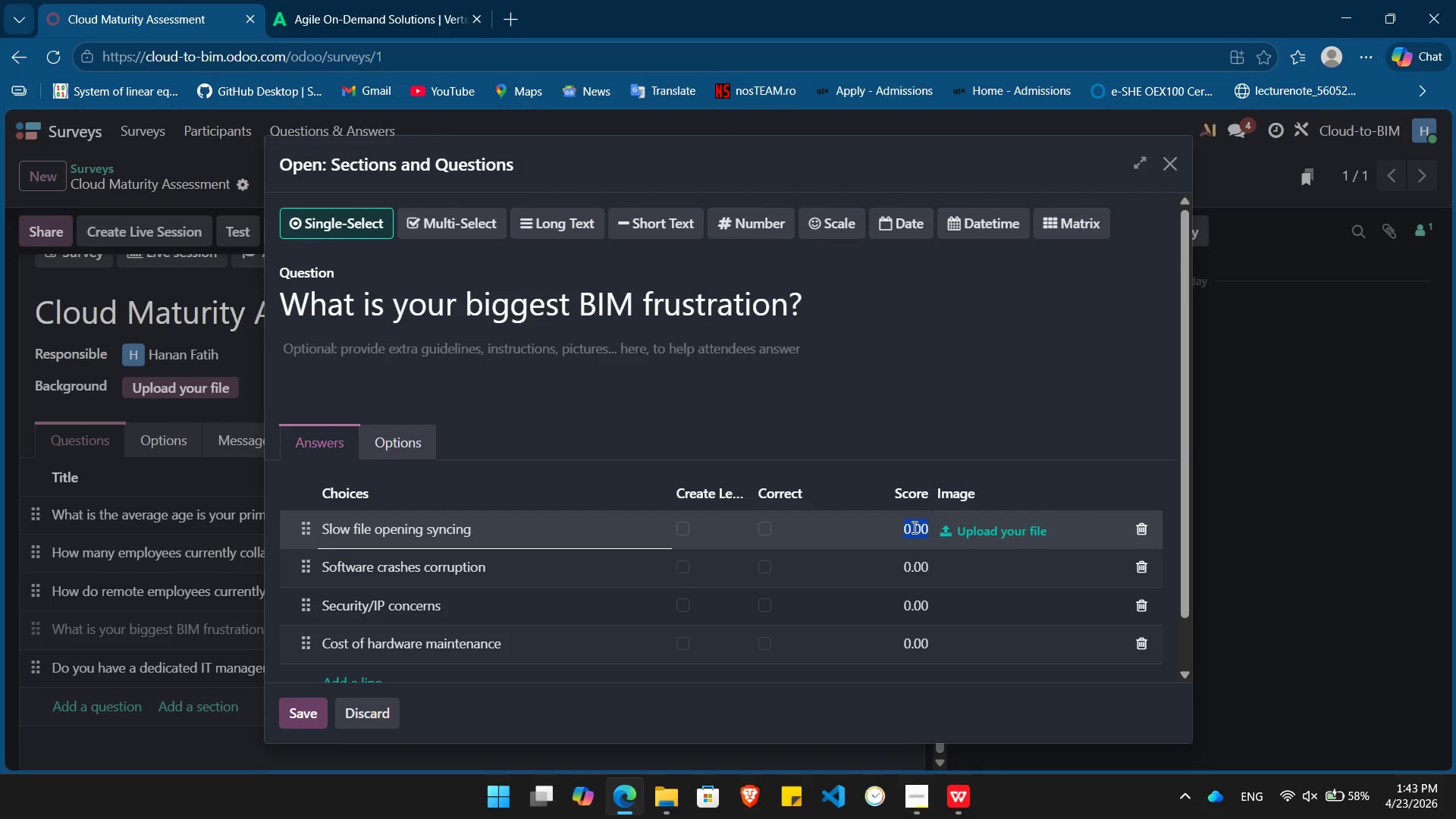 
key(Numpad1)
 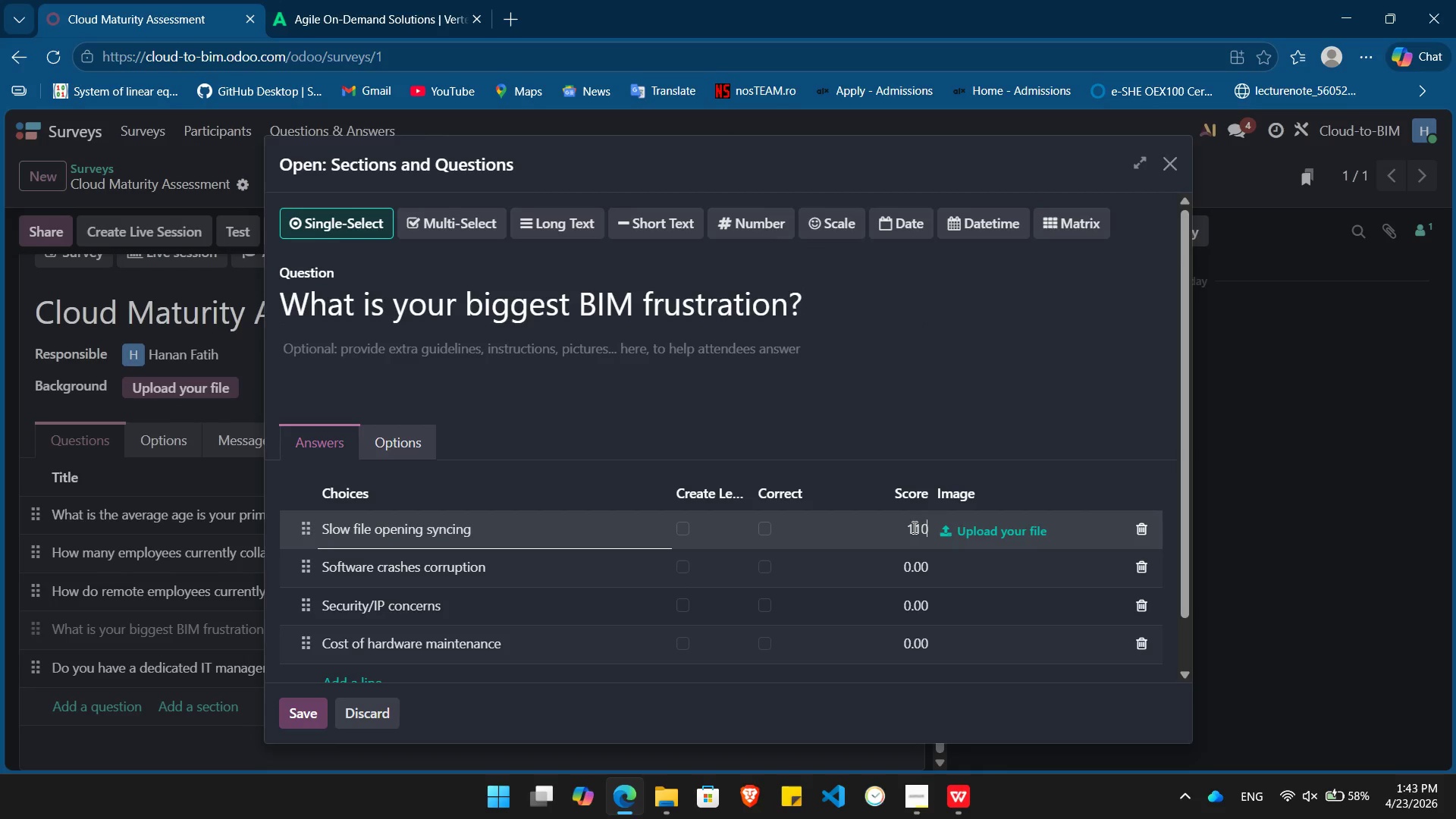 
key(Numpad1)
 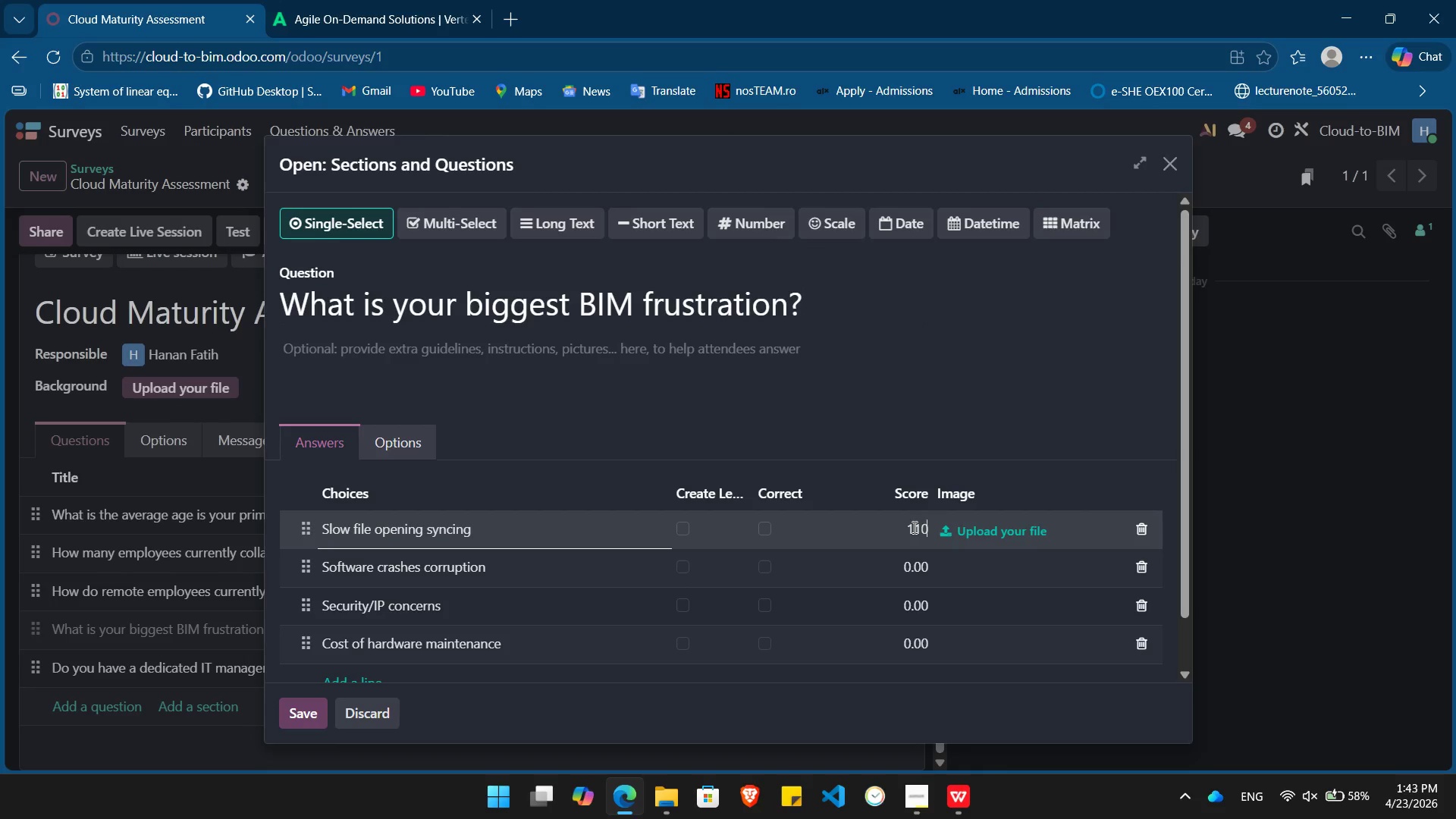 
key(Numpad0)
 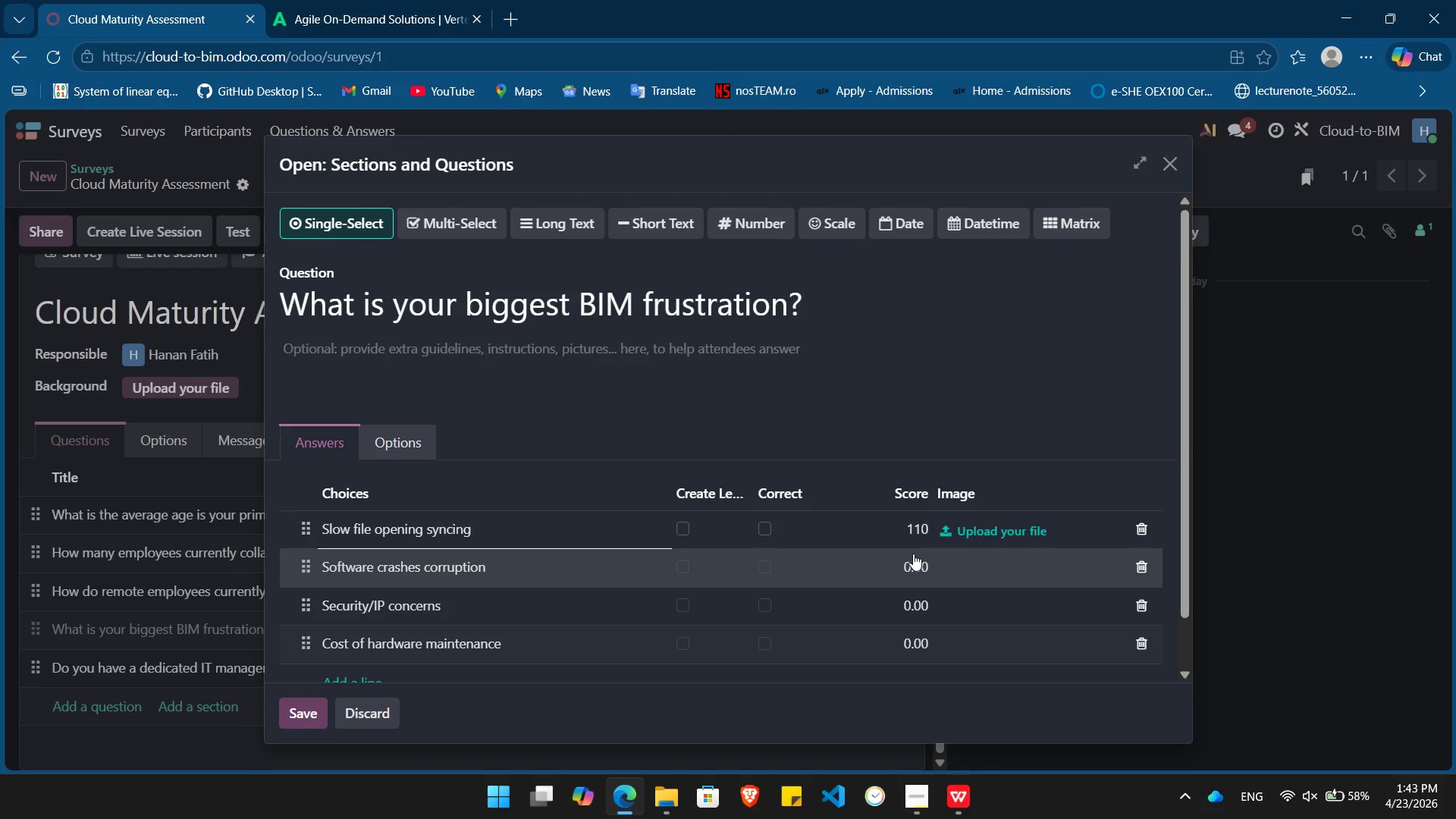 
key(ArrowLeft)
 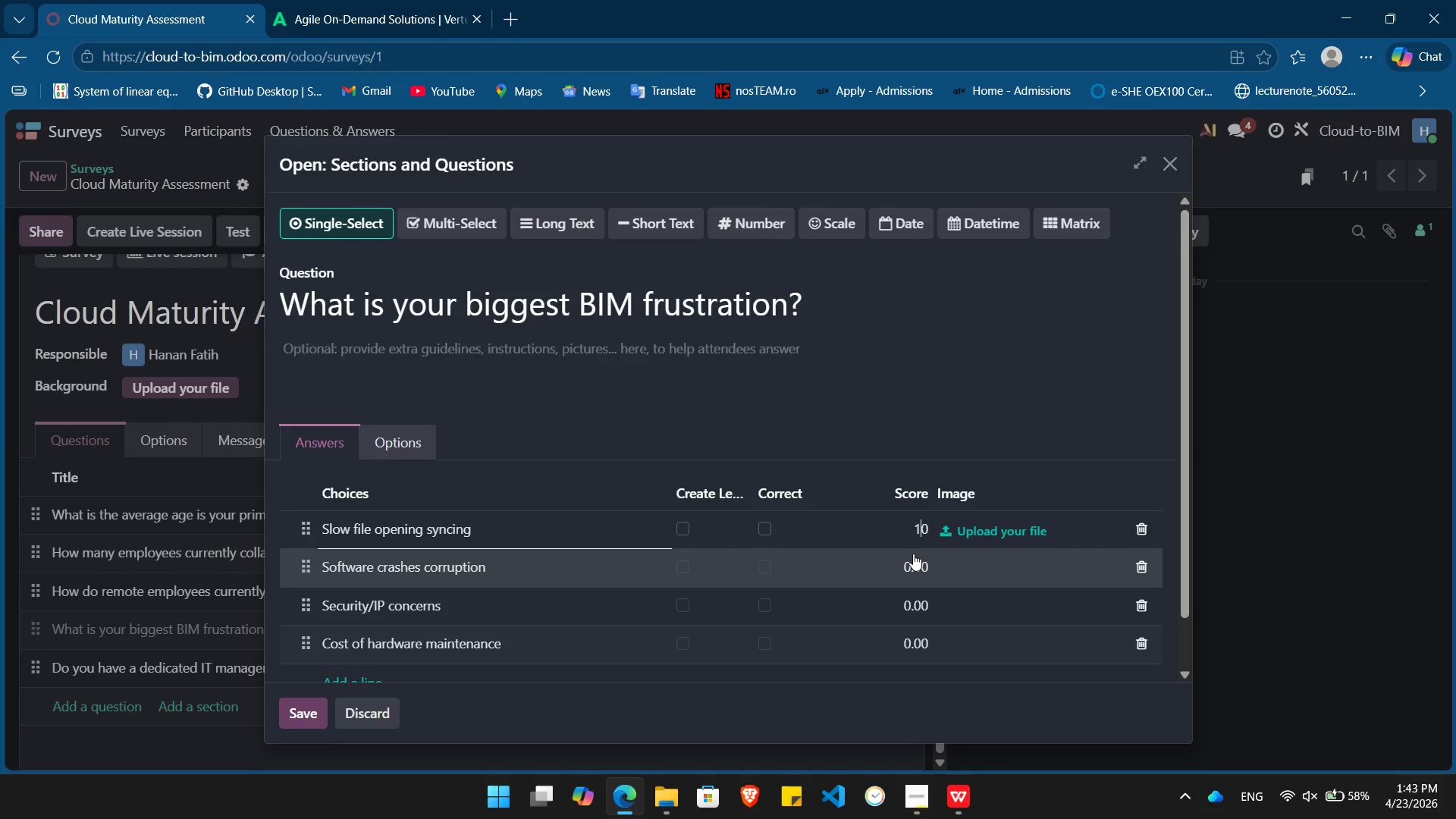 
key(Backspace)
 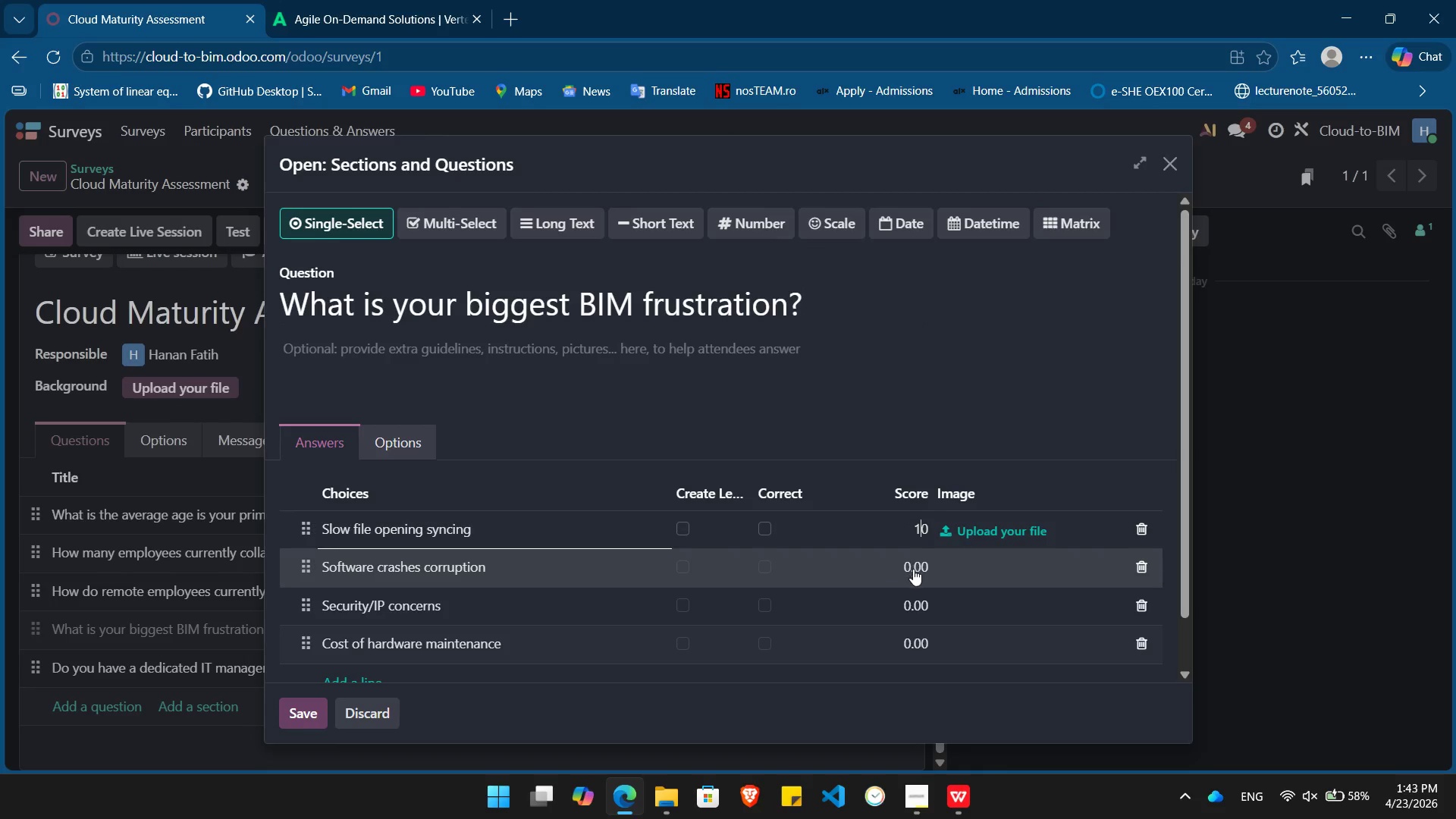 
left_click([913, 569])
 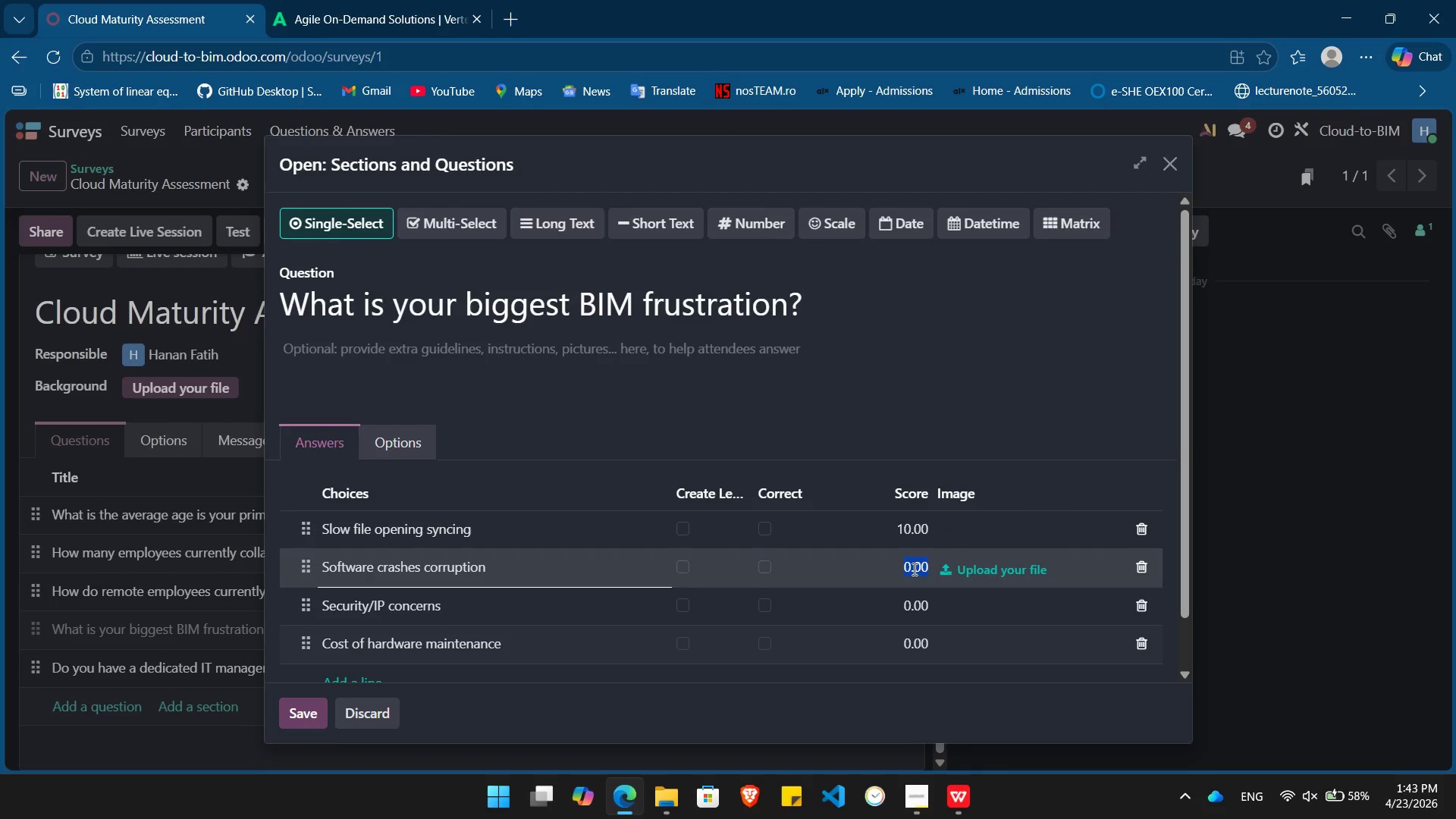 
key(Numpad8)
 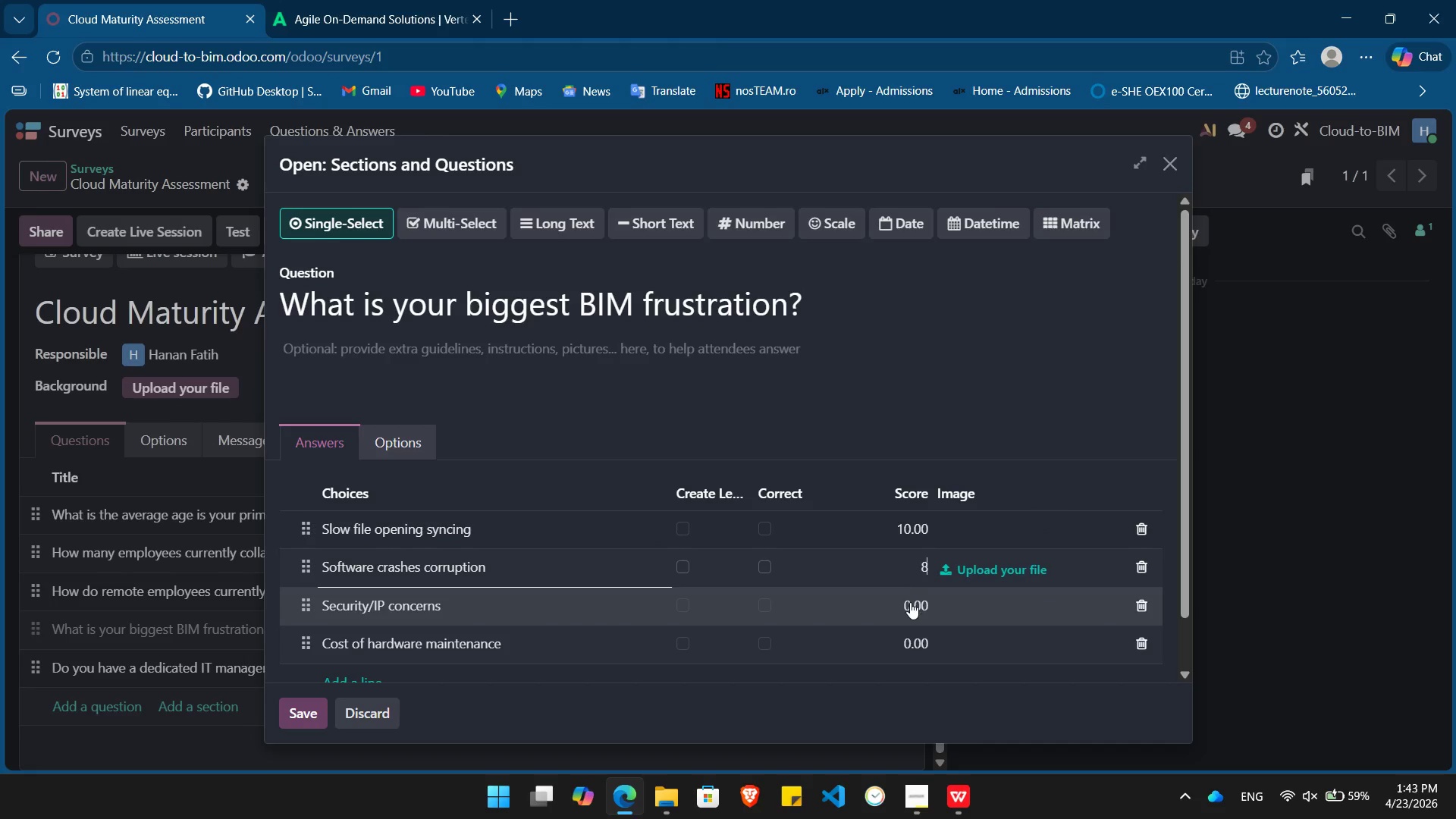 
left_click([911, 607])
 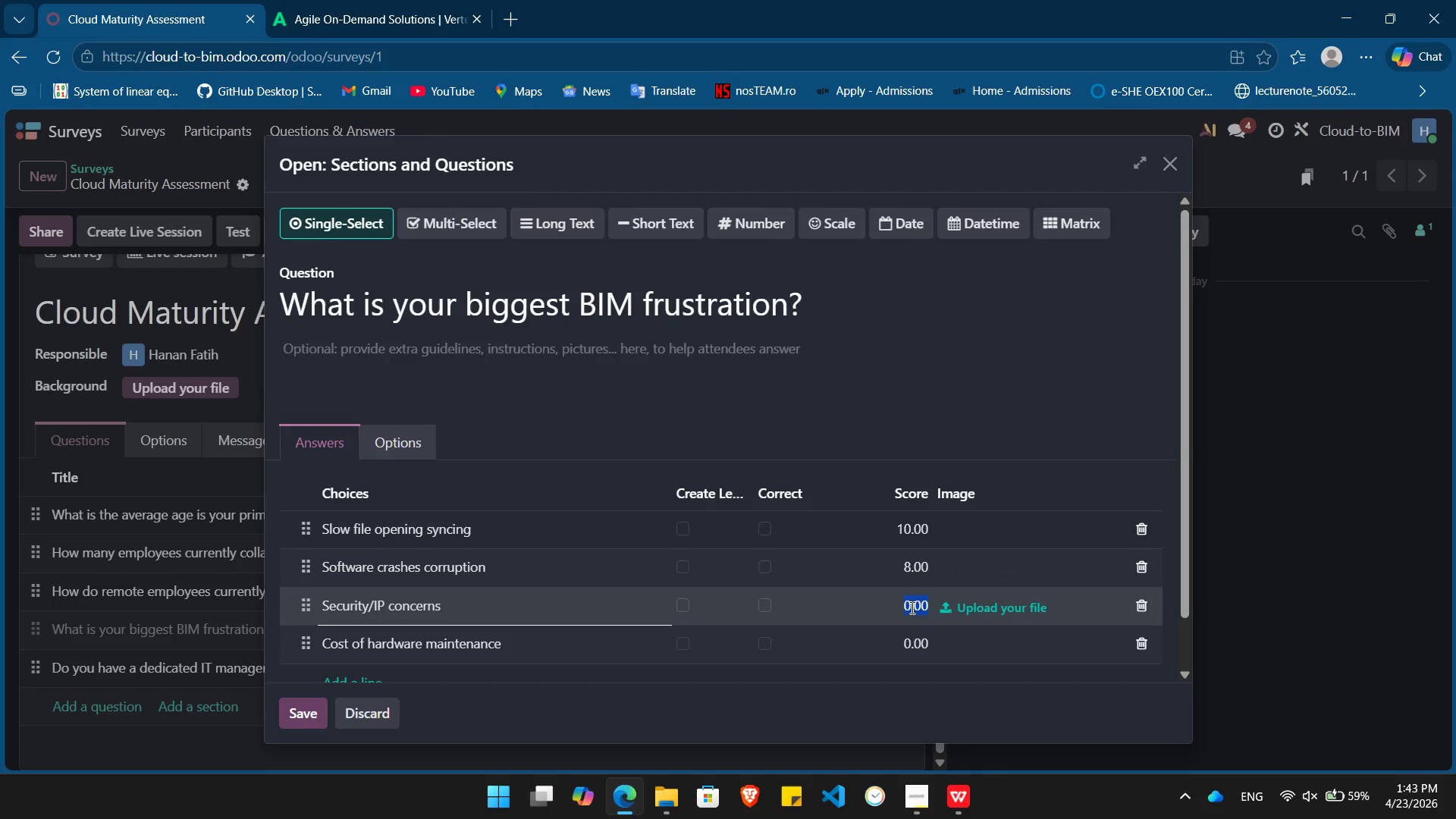 
key(Numpad5)
 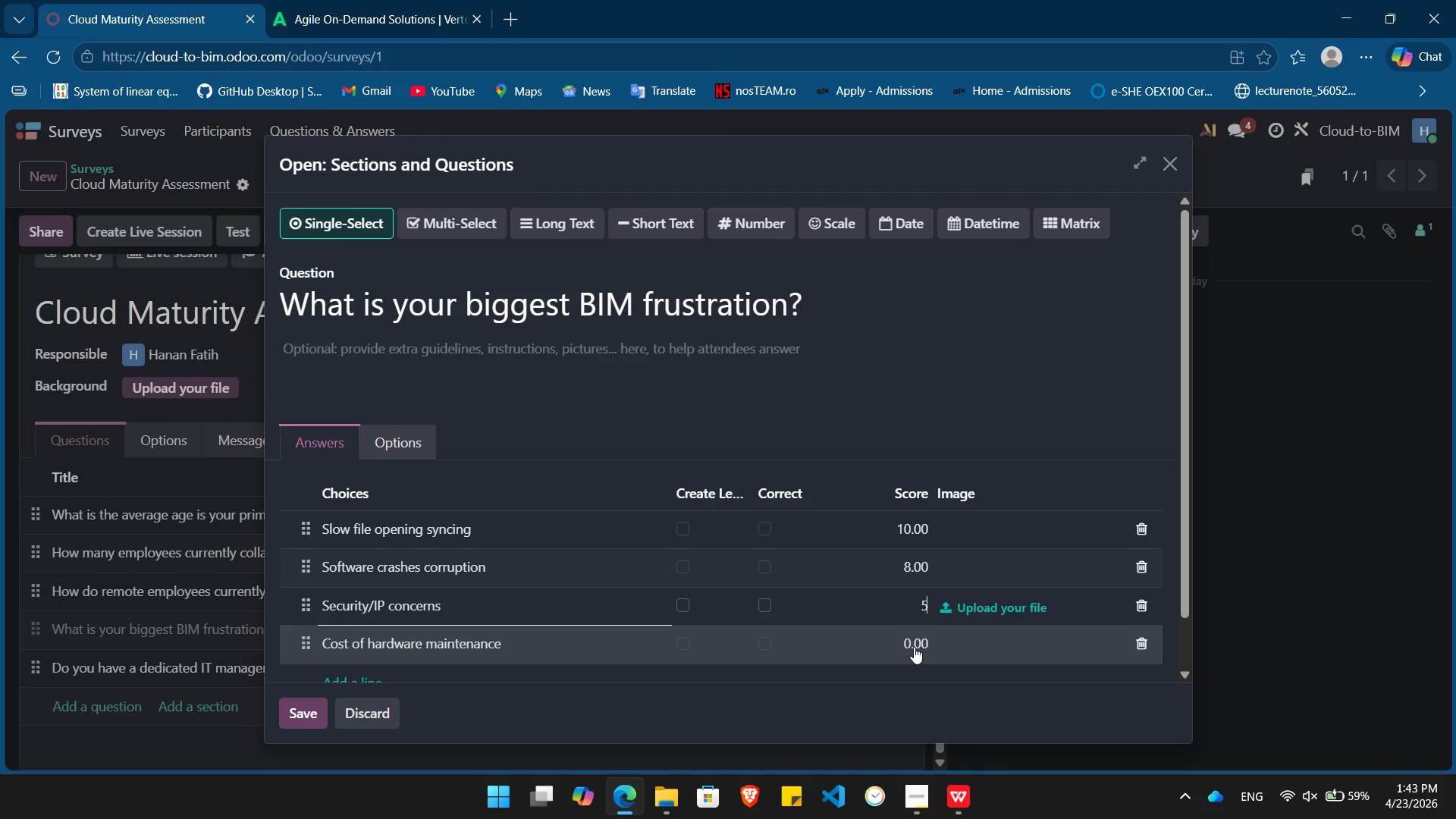 
left_click([914, 646])
 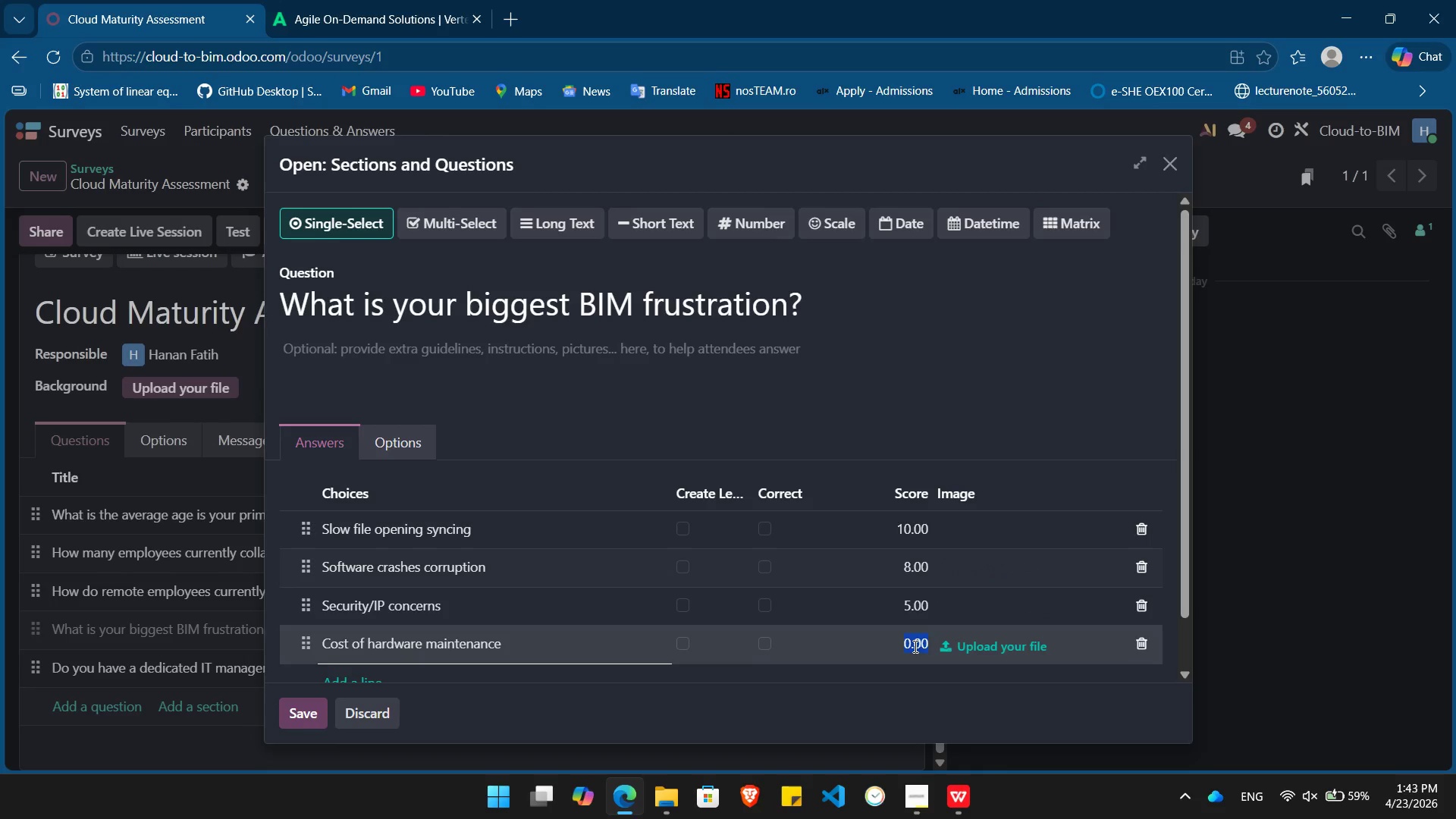 
key(Numpad5)
 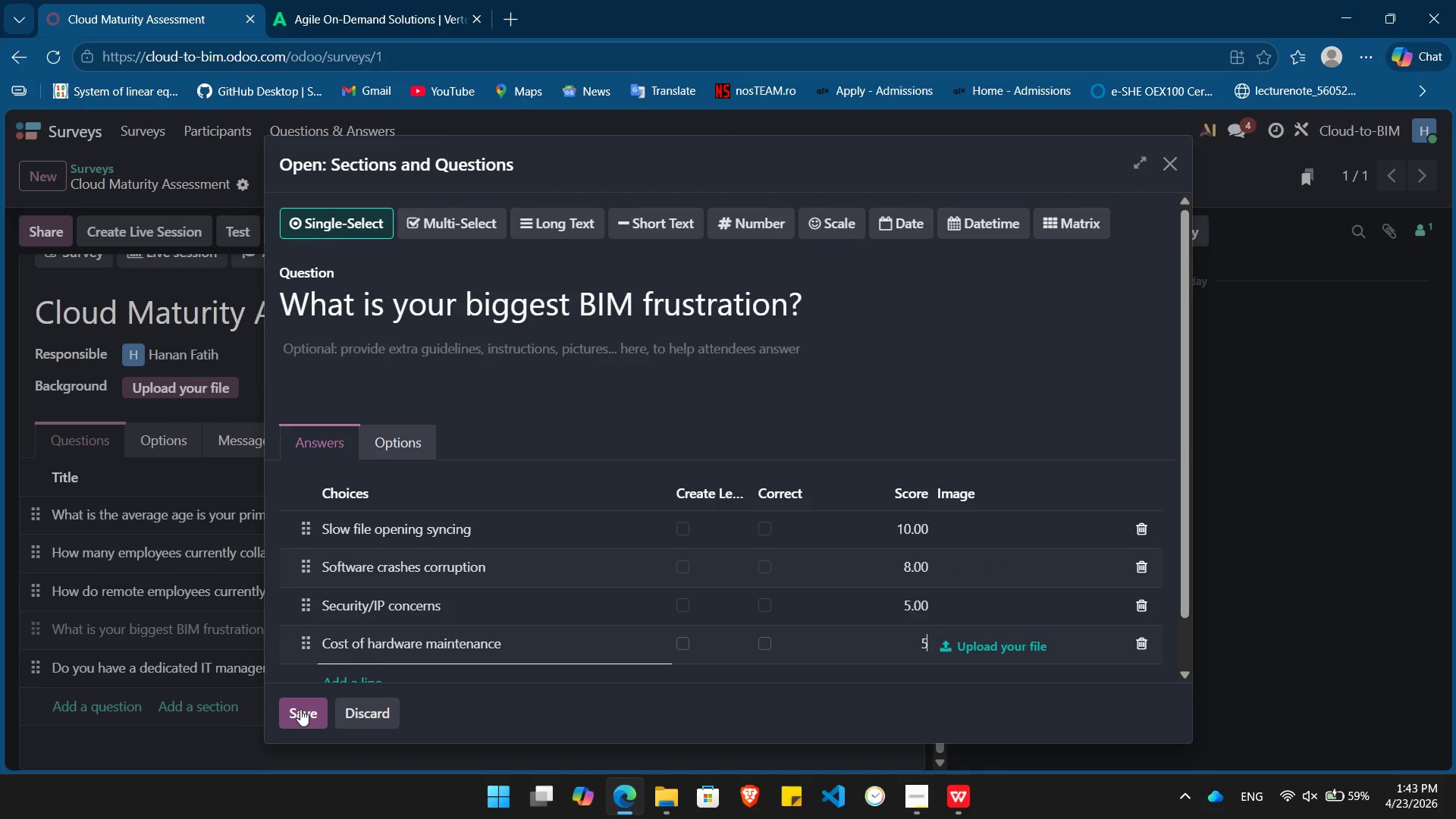 
left_click([300, 708])
 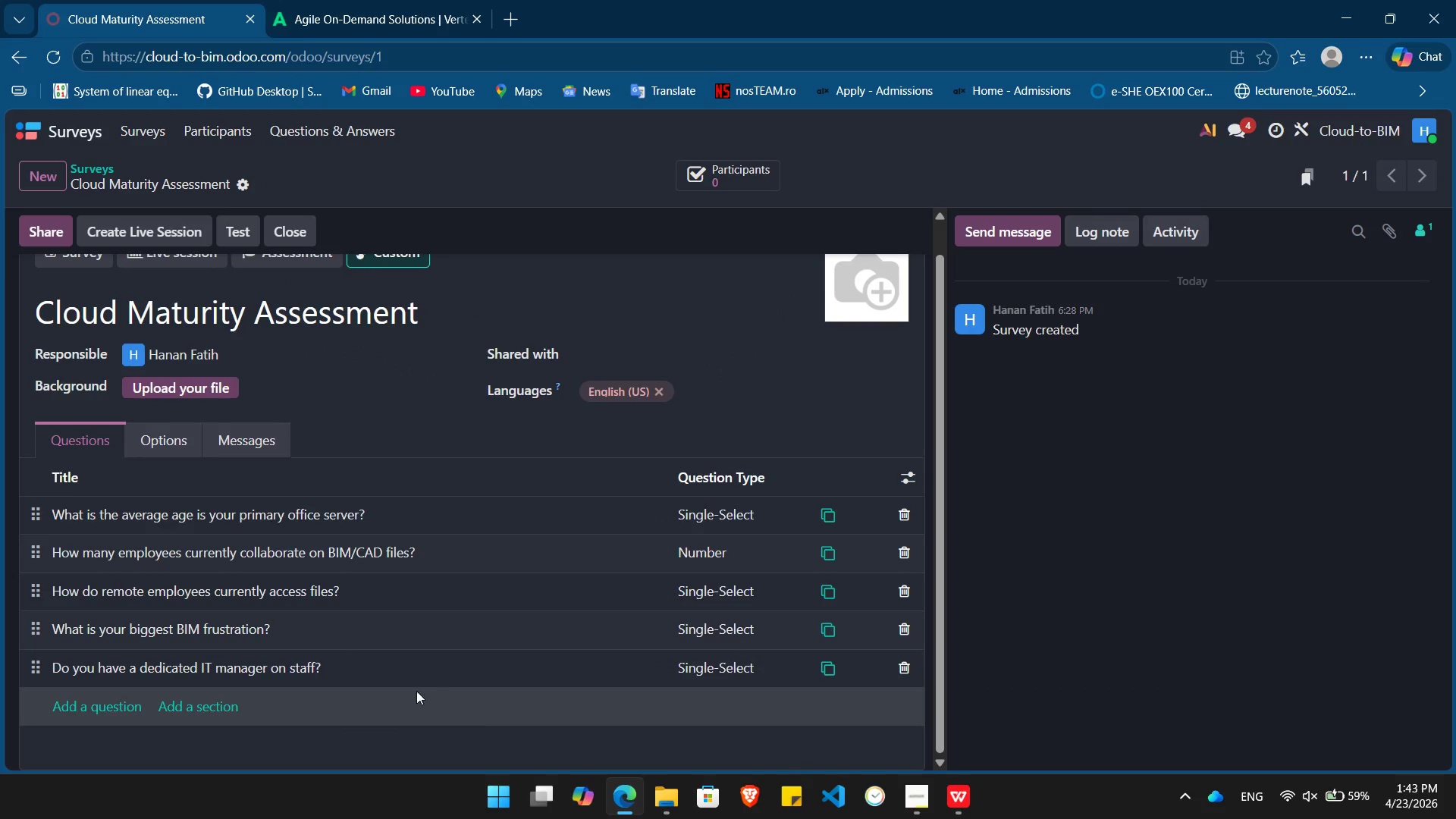 
left_click([335, 675])
 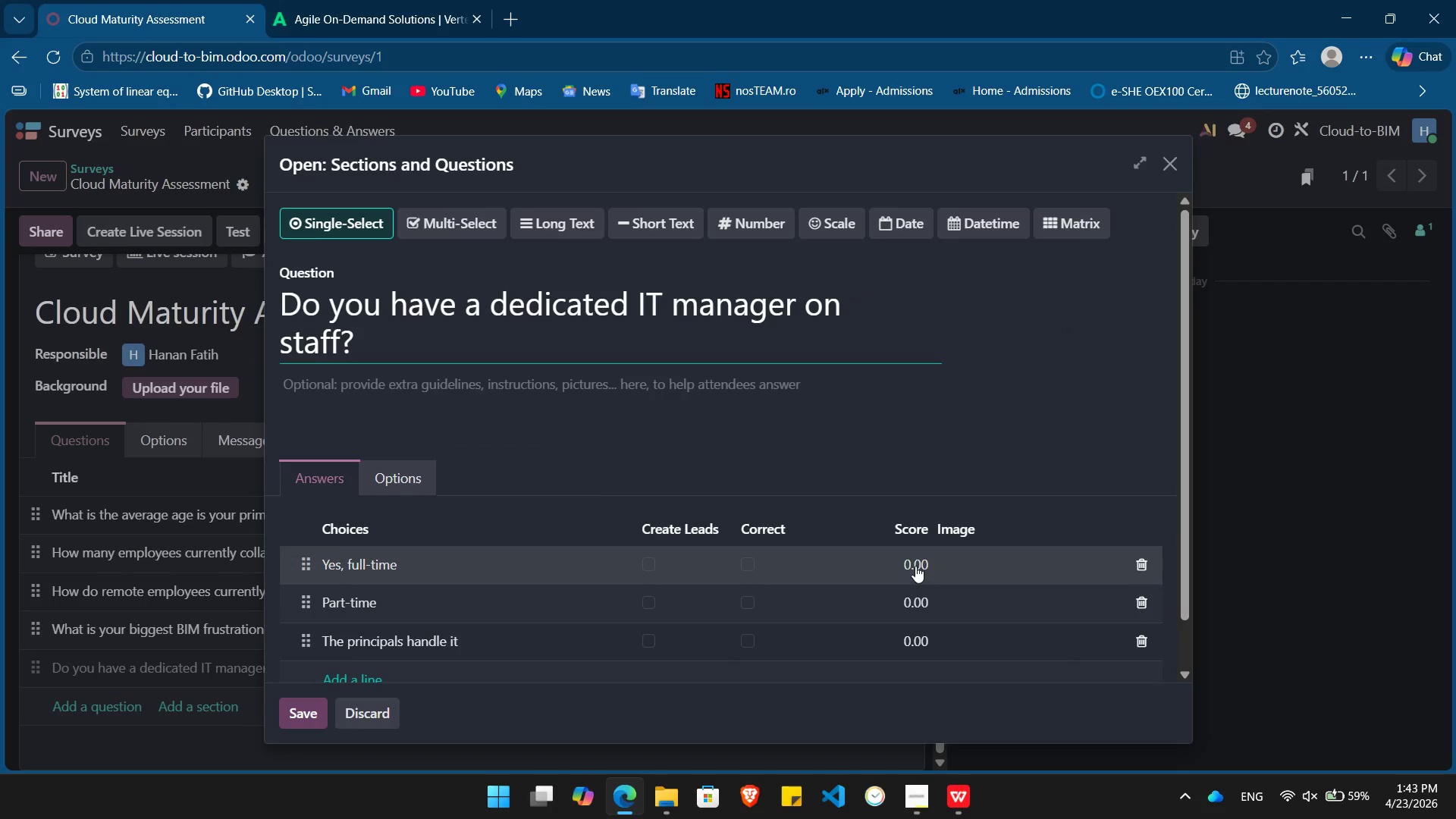 
left_click([914, 563])
 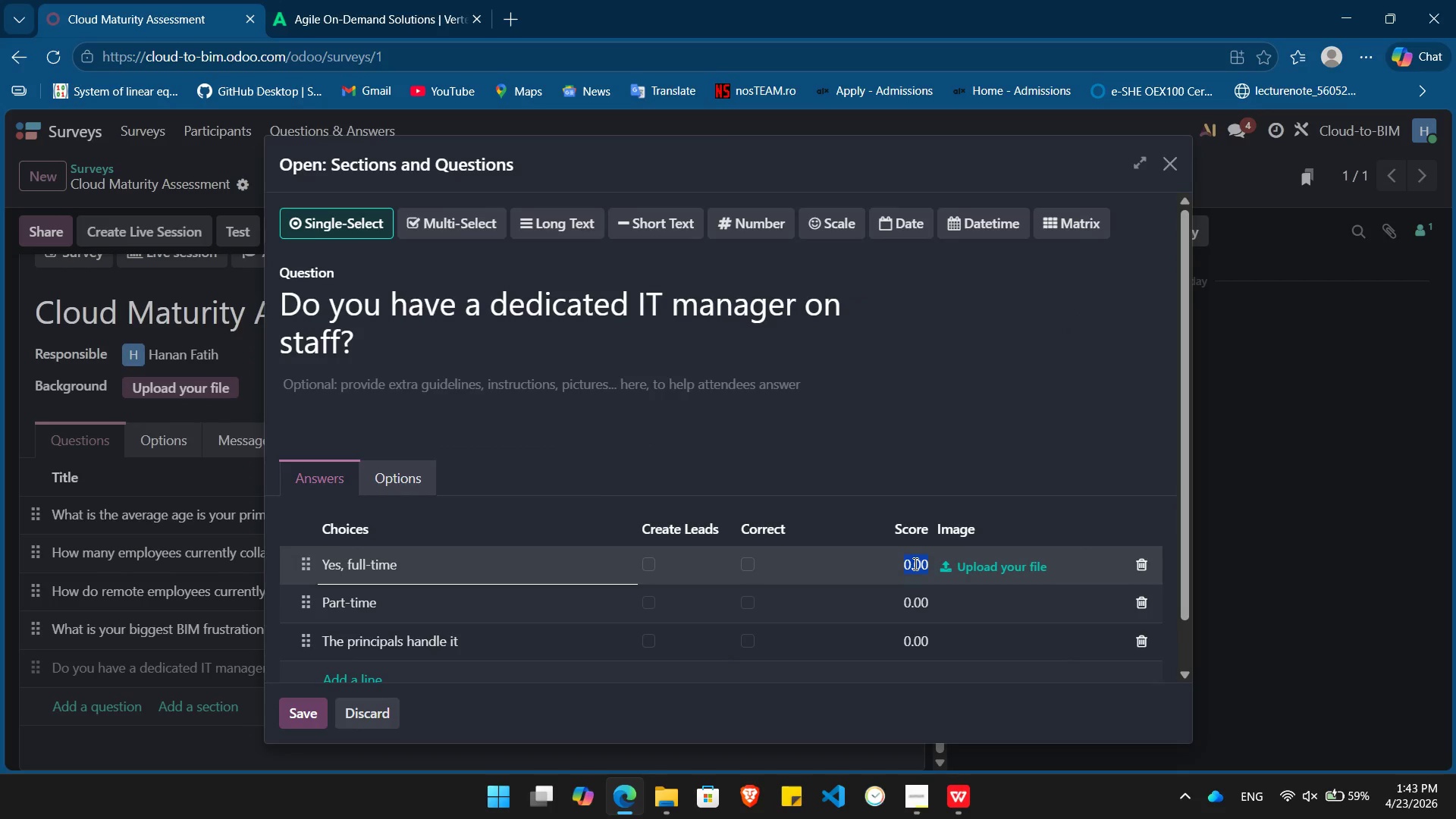 
key(Numpad2)
 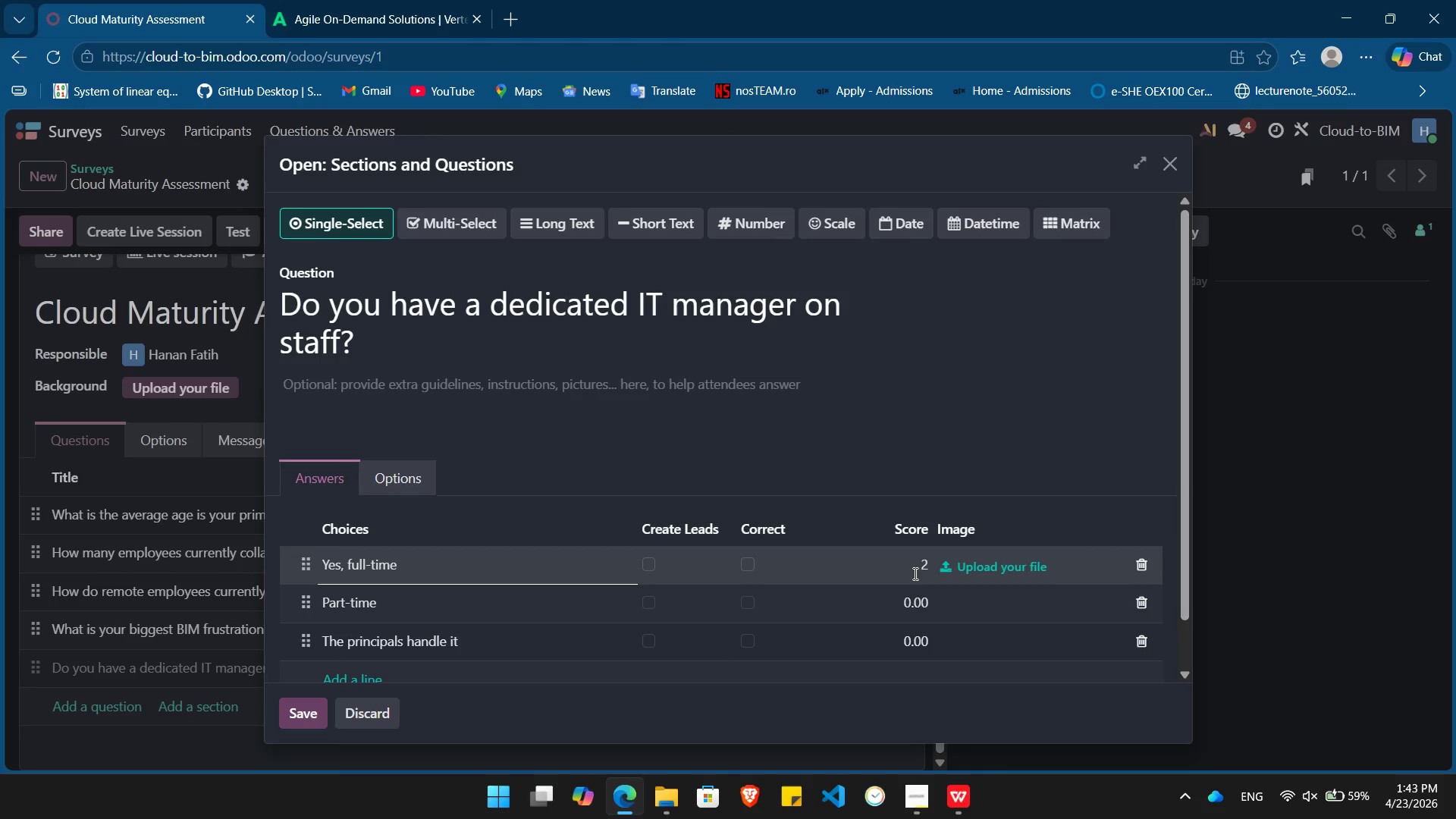 
wait(5.5)
 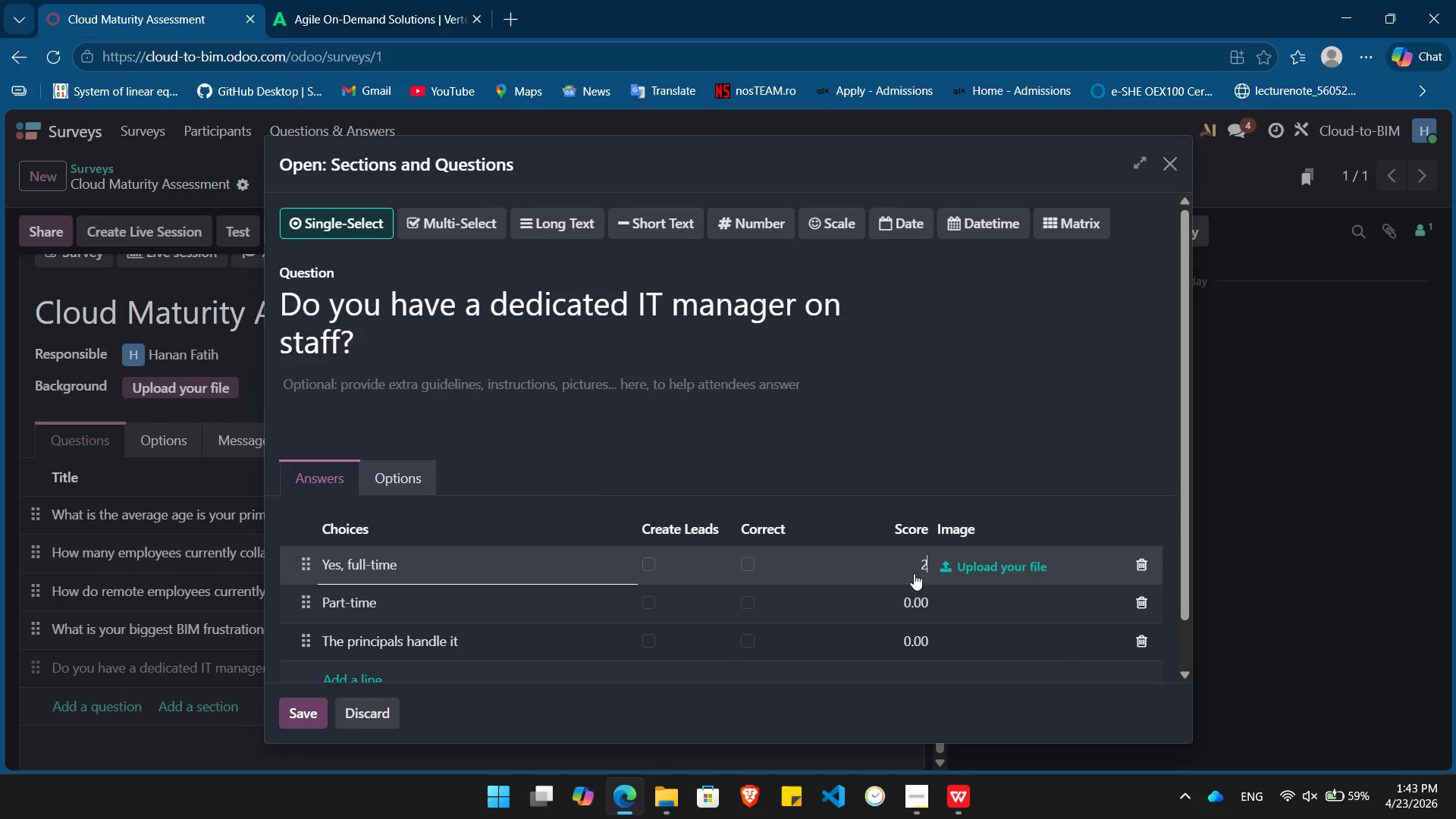 
key(Backspace)
 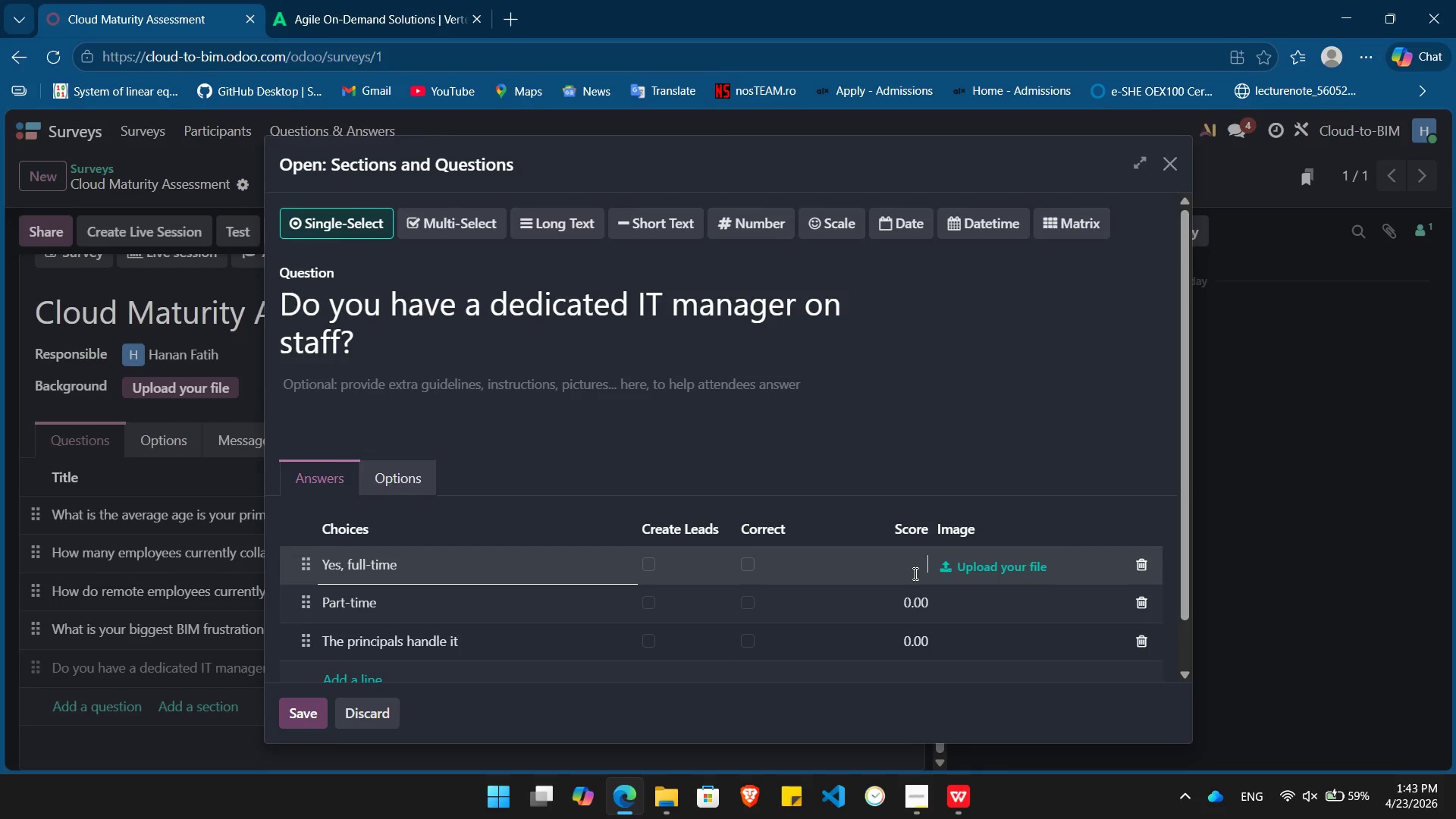 
key(Numpad1)
 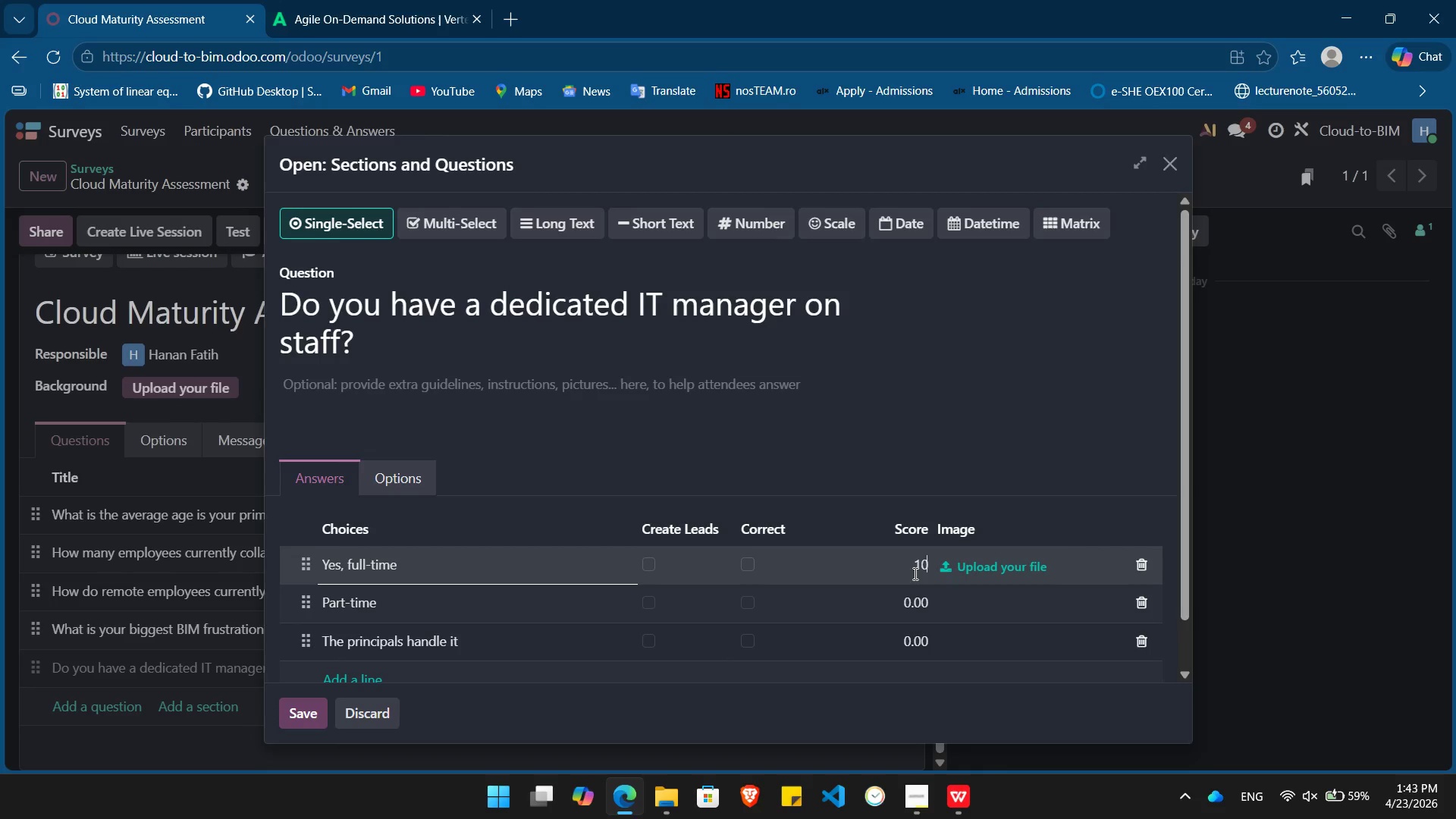 
key(Numpad0)
 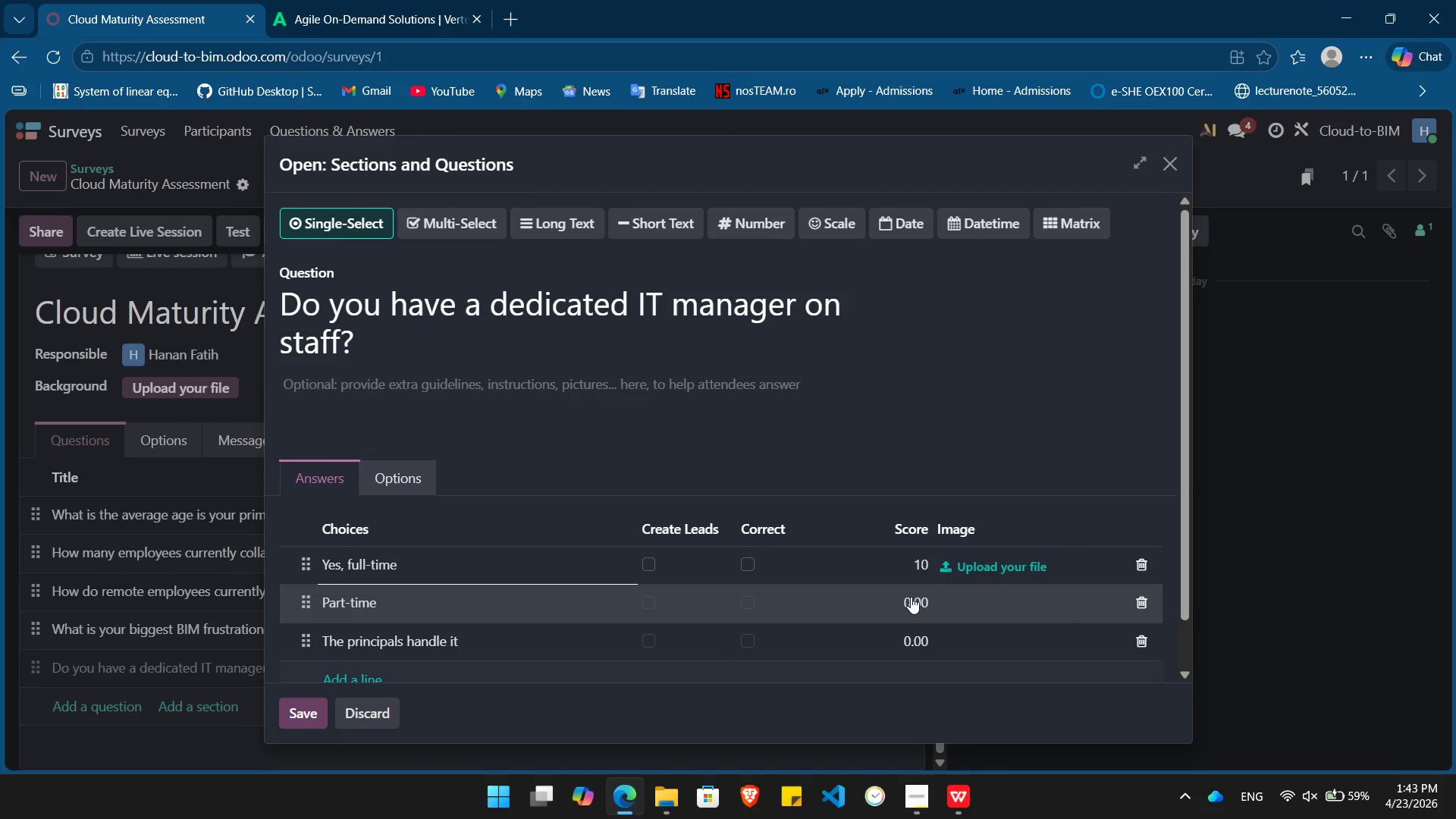 
left_click([911, 597])